 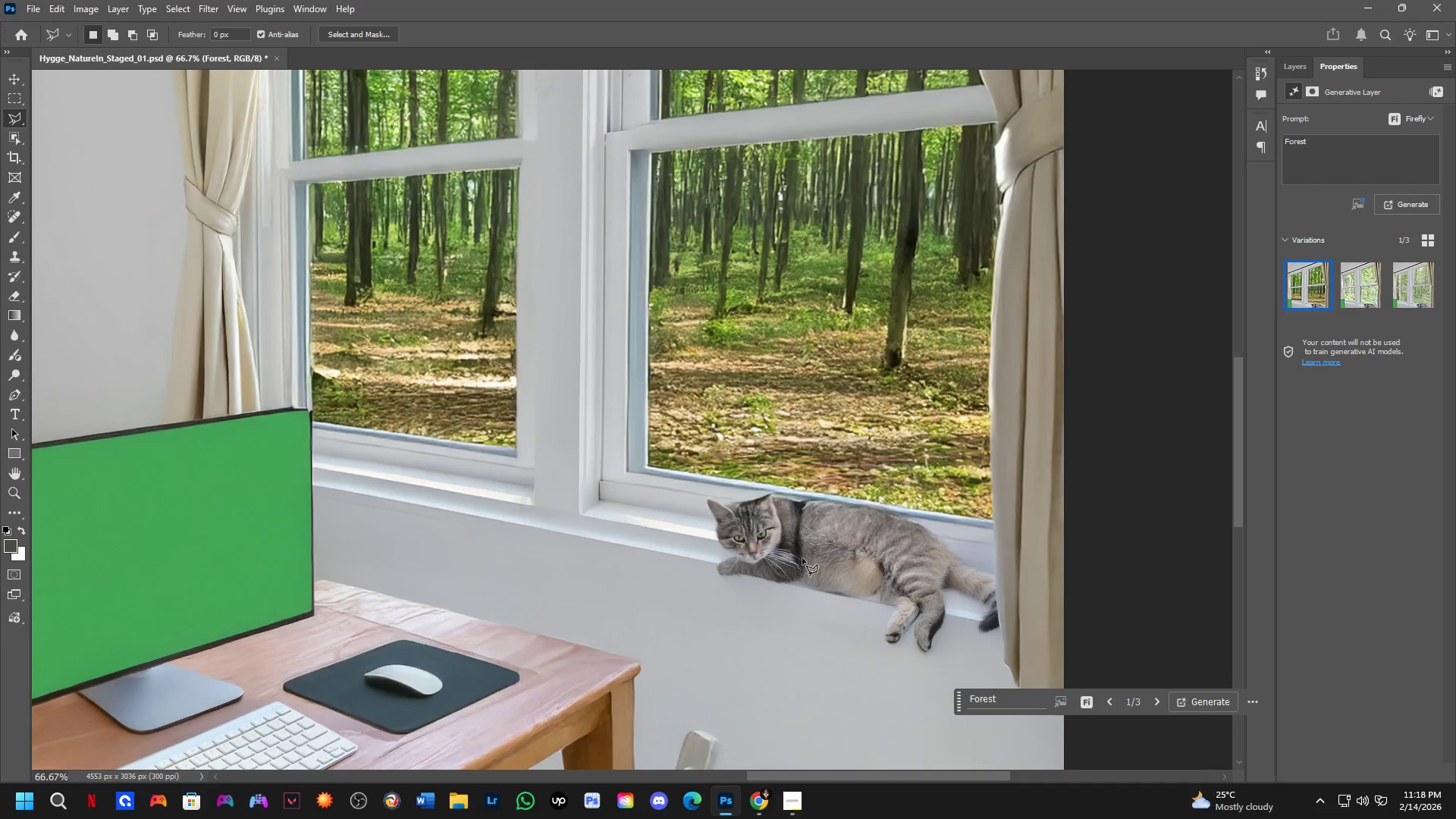 
left_click([1359, 291])
 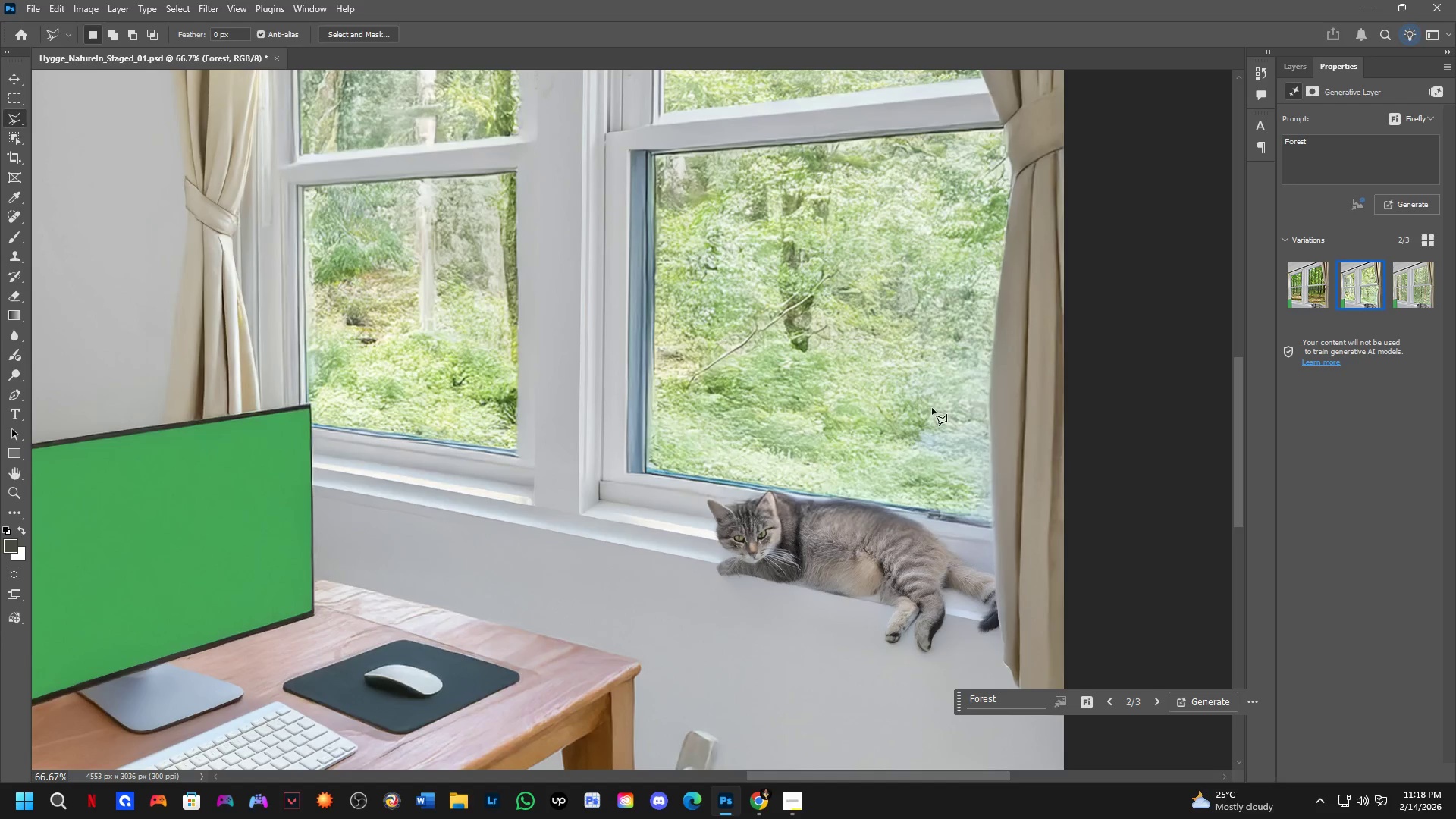 
hold_key(key=Space, duration=0.66)
 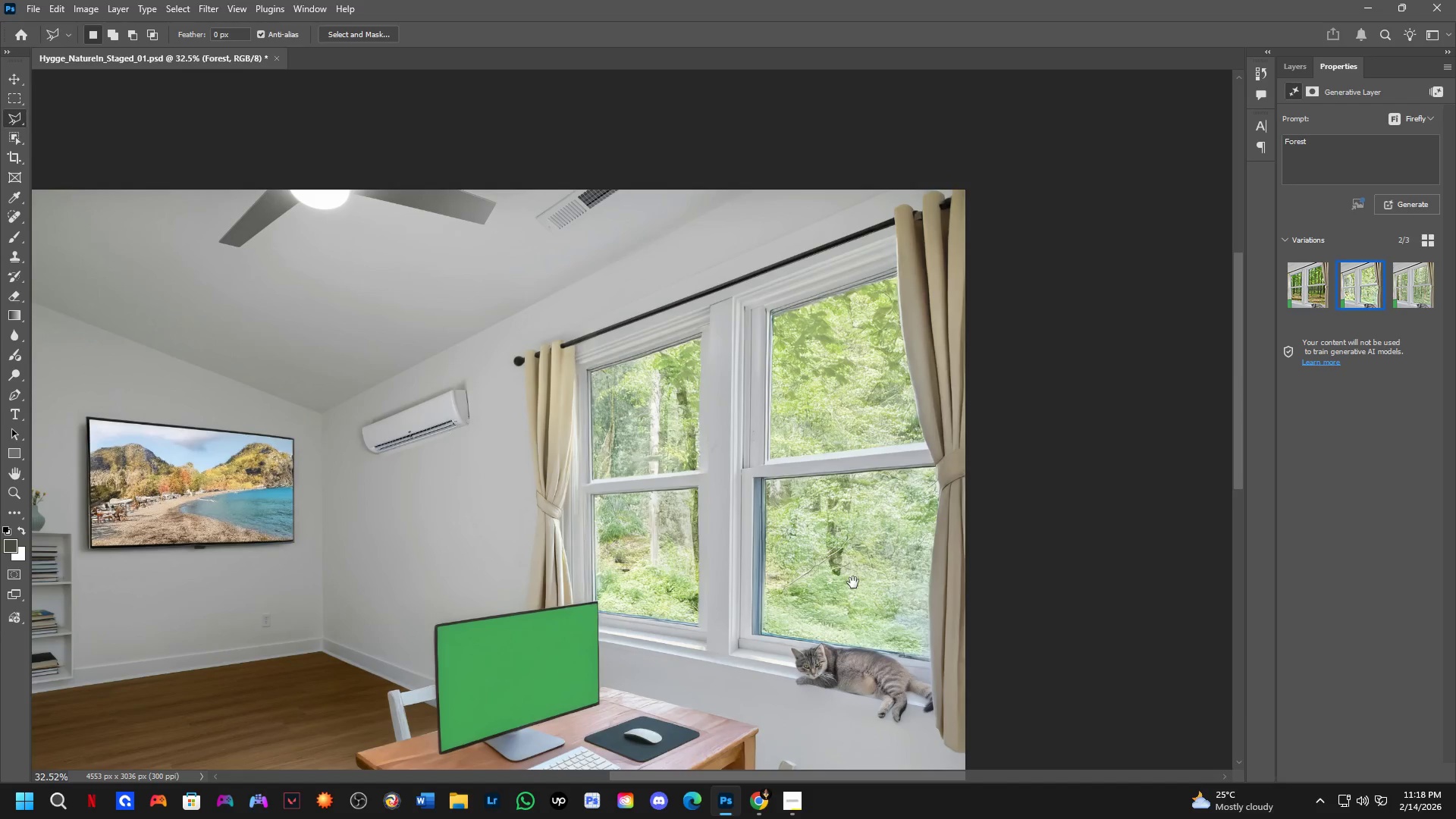 
left_click_drag(start_coordinate=[896, 330], to_coordinate=[877, 563])
 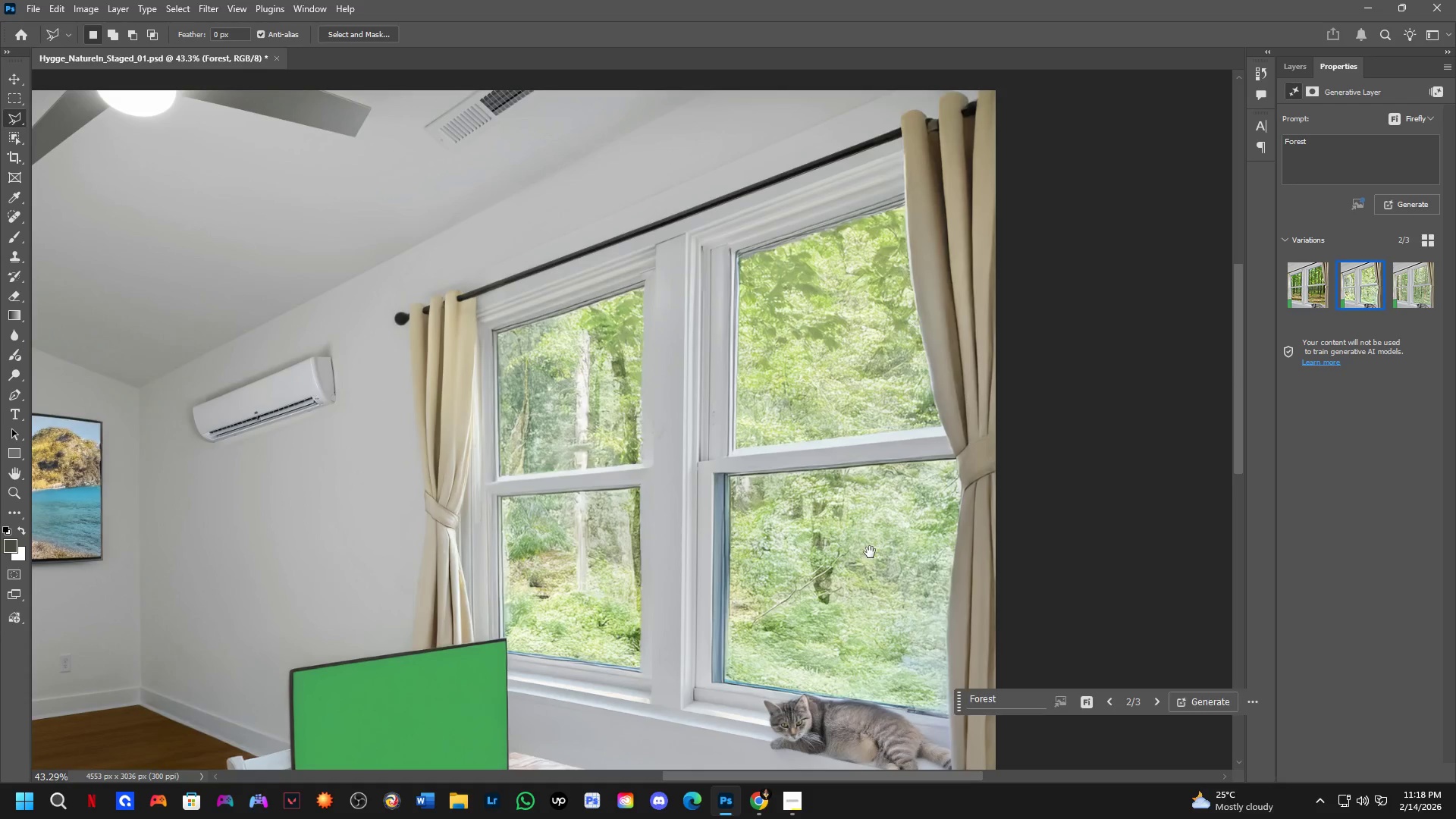 
scroll: coordinate [922, 409], scroll_direction: down, amount: 5.0
 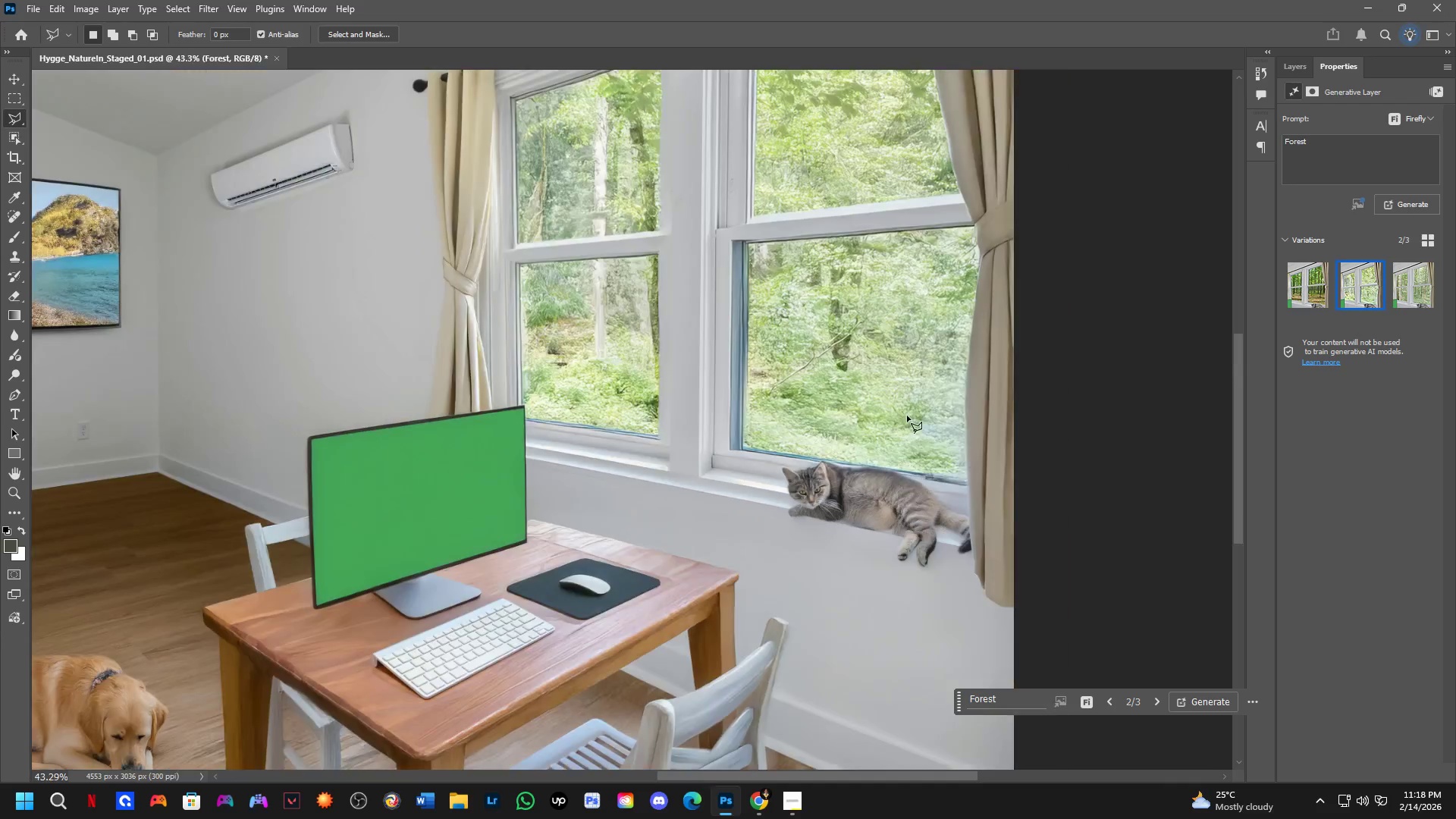 
hold_key(key=Space, duration=0.42)
 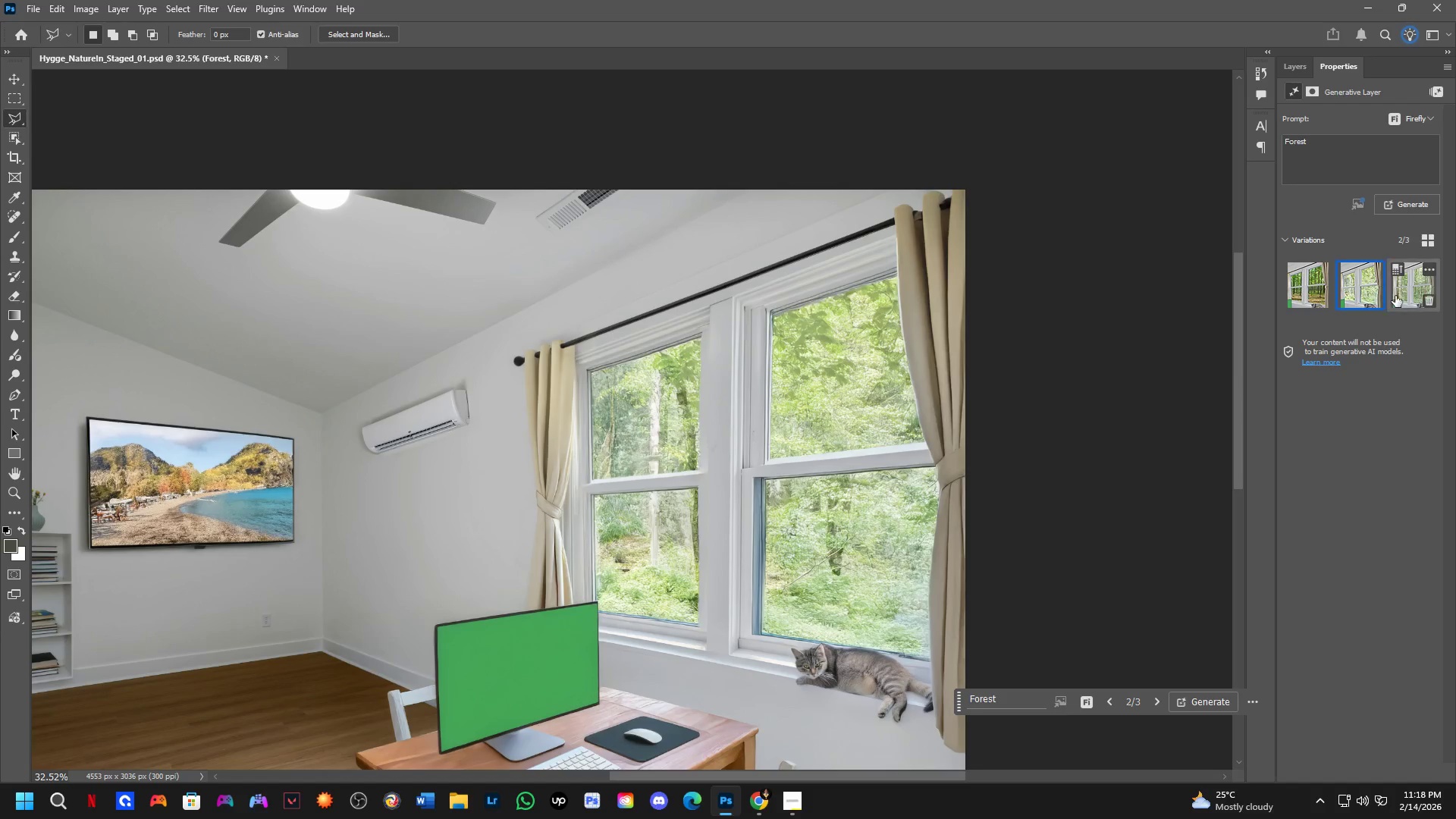 
left_click_drag(start_coordinate=[851, 597], to_coordinate=[853, 582])
 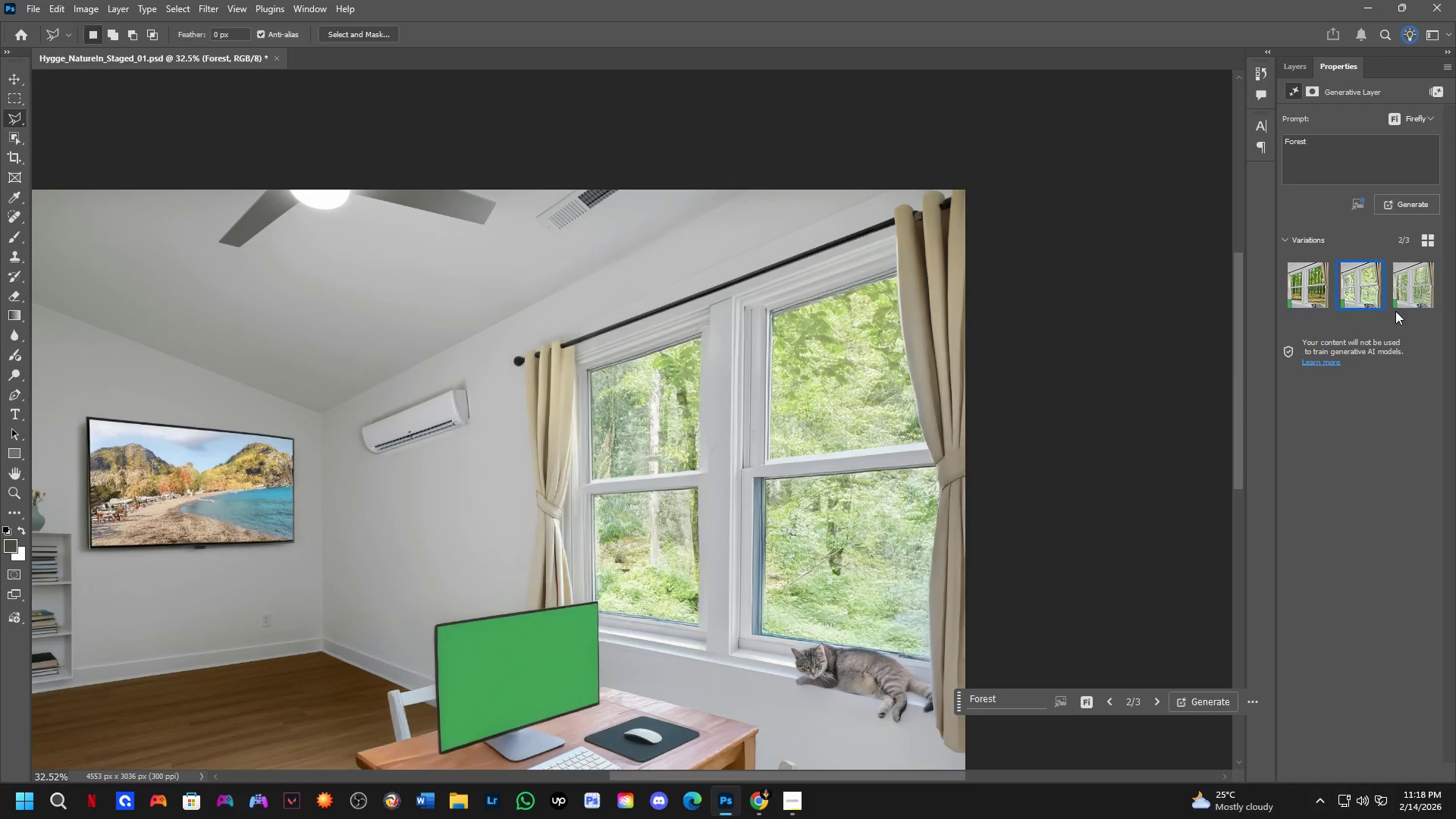 
scroll: coordinate [864, 545], scroll_direction: down, amount: 3.0
 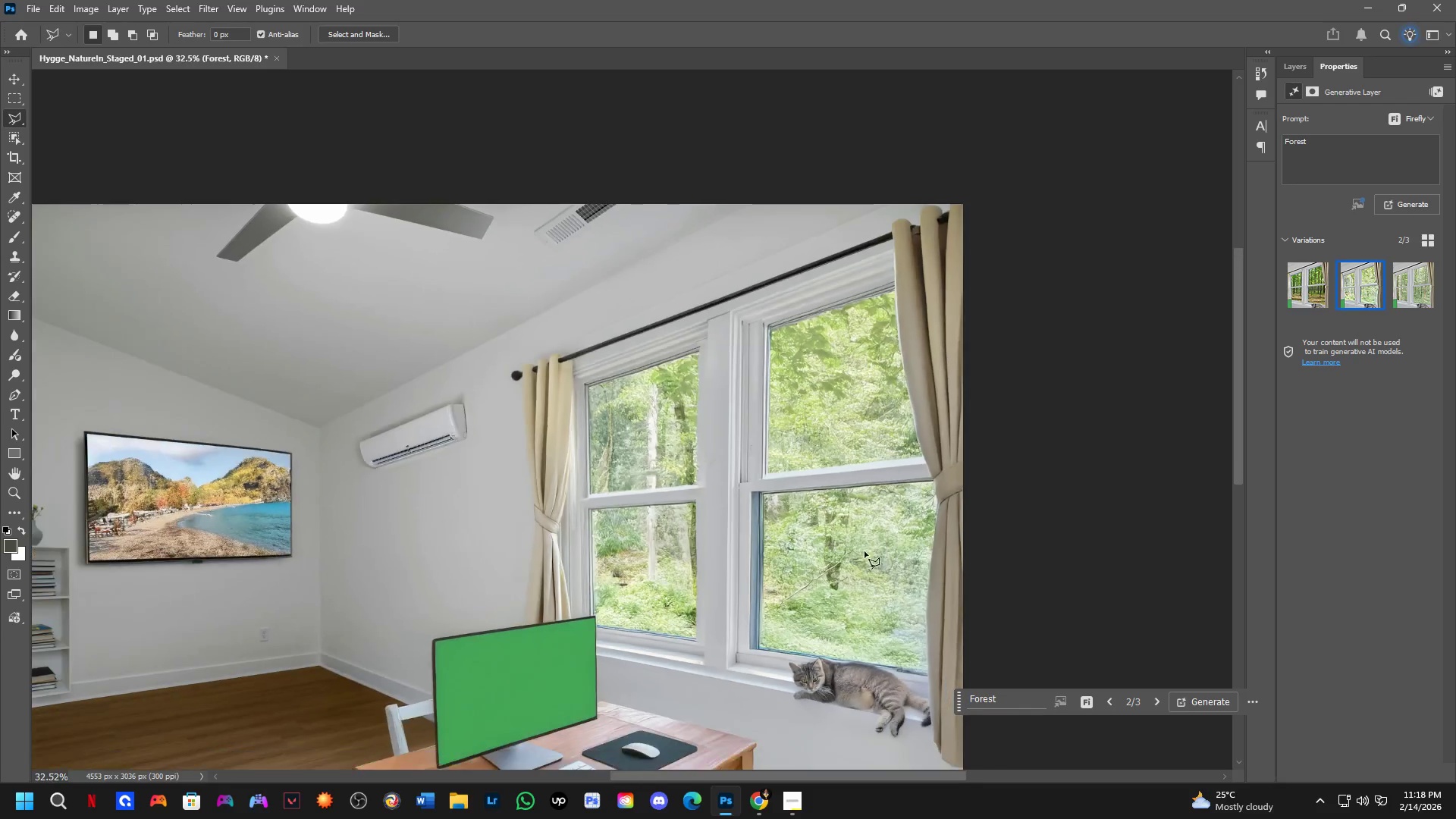 
left_click([1397, 292])
 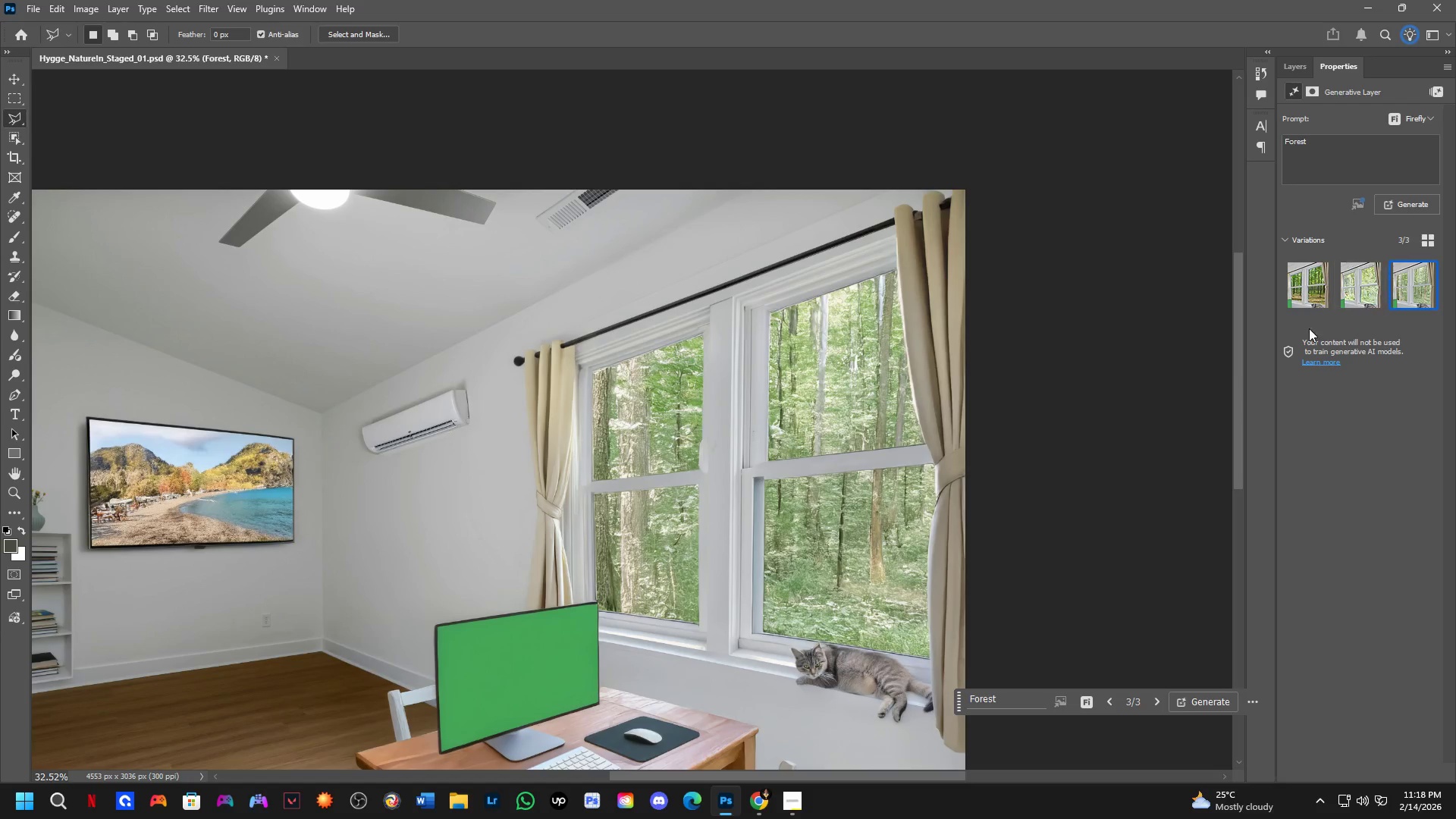 
hold_key(key=Space, duration=0.58)
 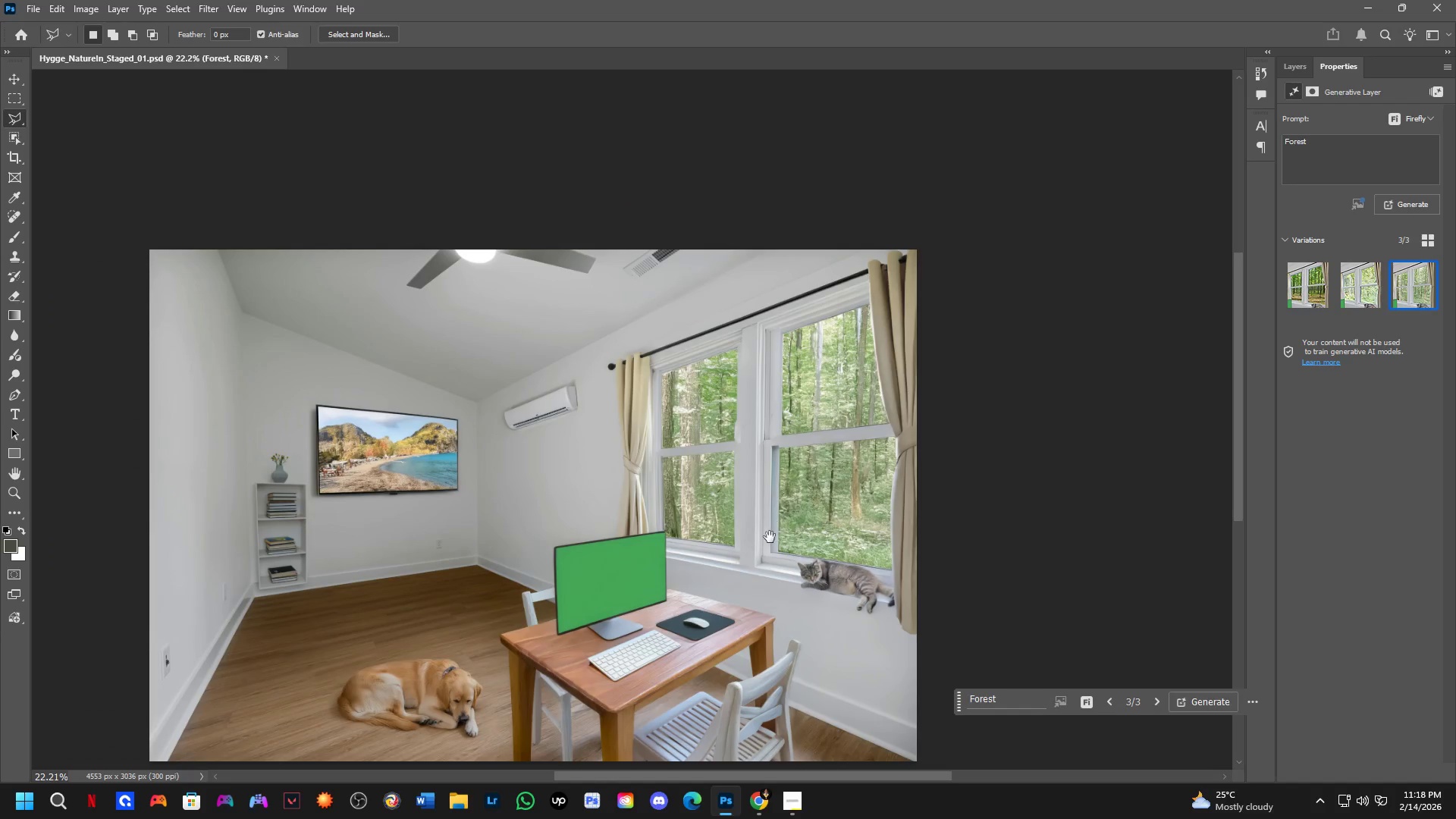 
left_click_drag(start_coordinate=[830, 511], to_coordinate=[837, 472])
 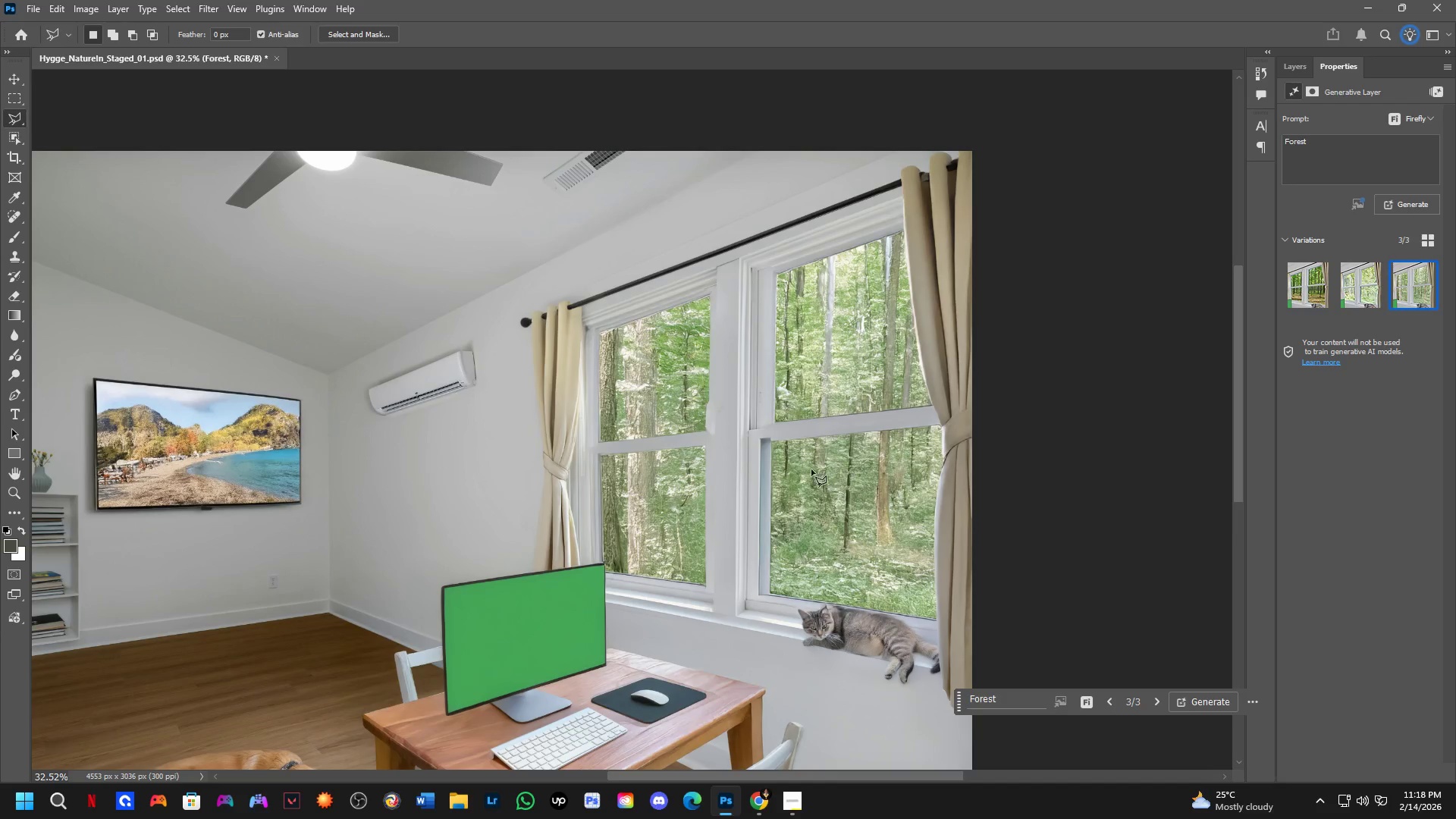 
hold_key(key=Space, duration=0.52)
 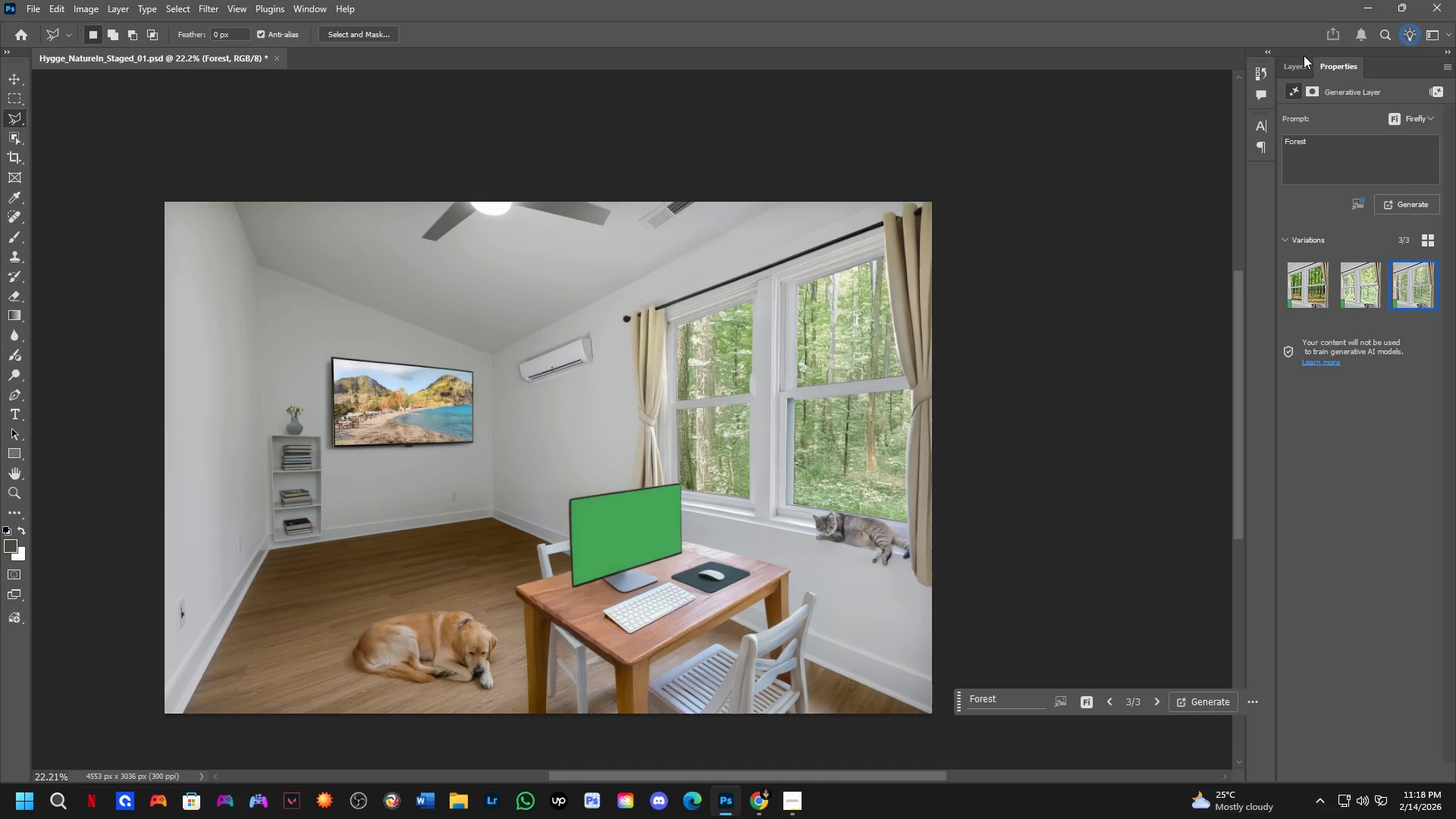 
left_click_drag(start_coordinate=[770, 537], to_coordinate=[785, 489])
 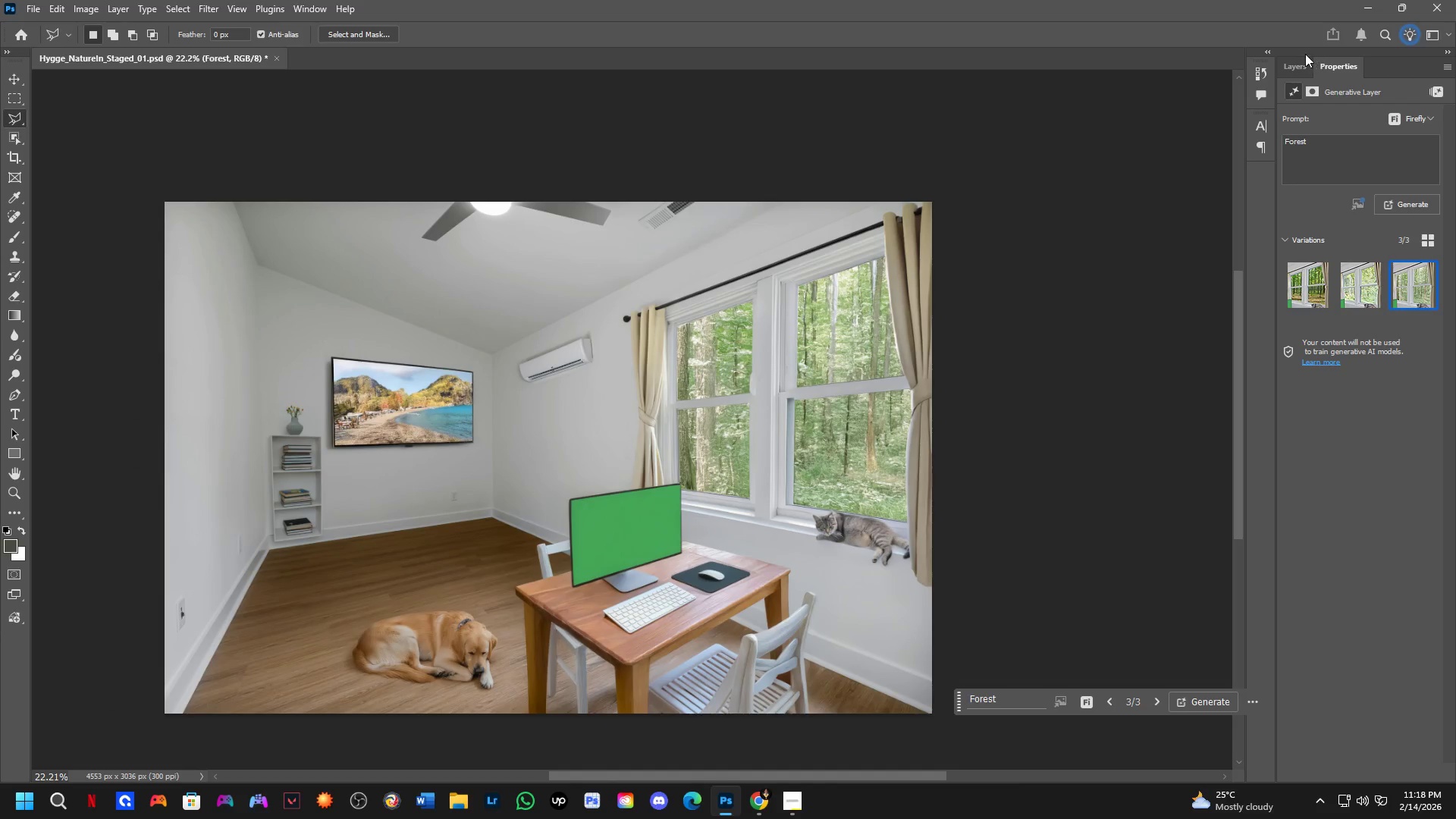 
scroll: coordinate [797, 463], scroll_direction: down, amount: 4.0
 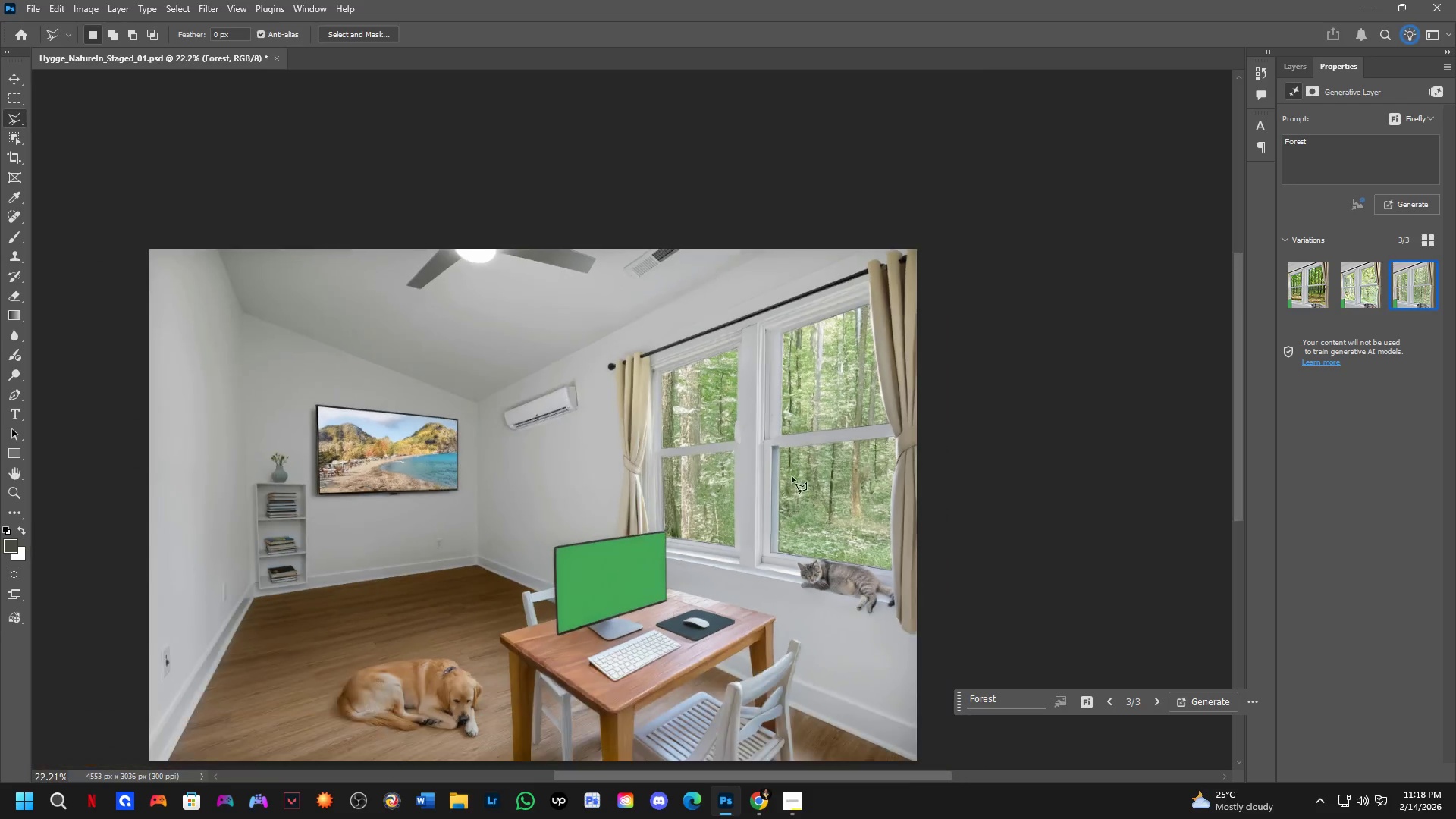 
left_click([1301, 58])
 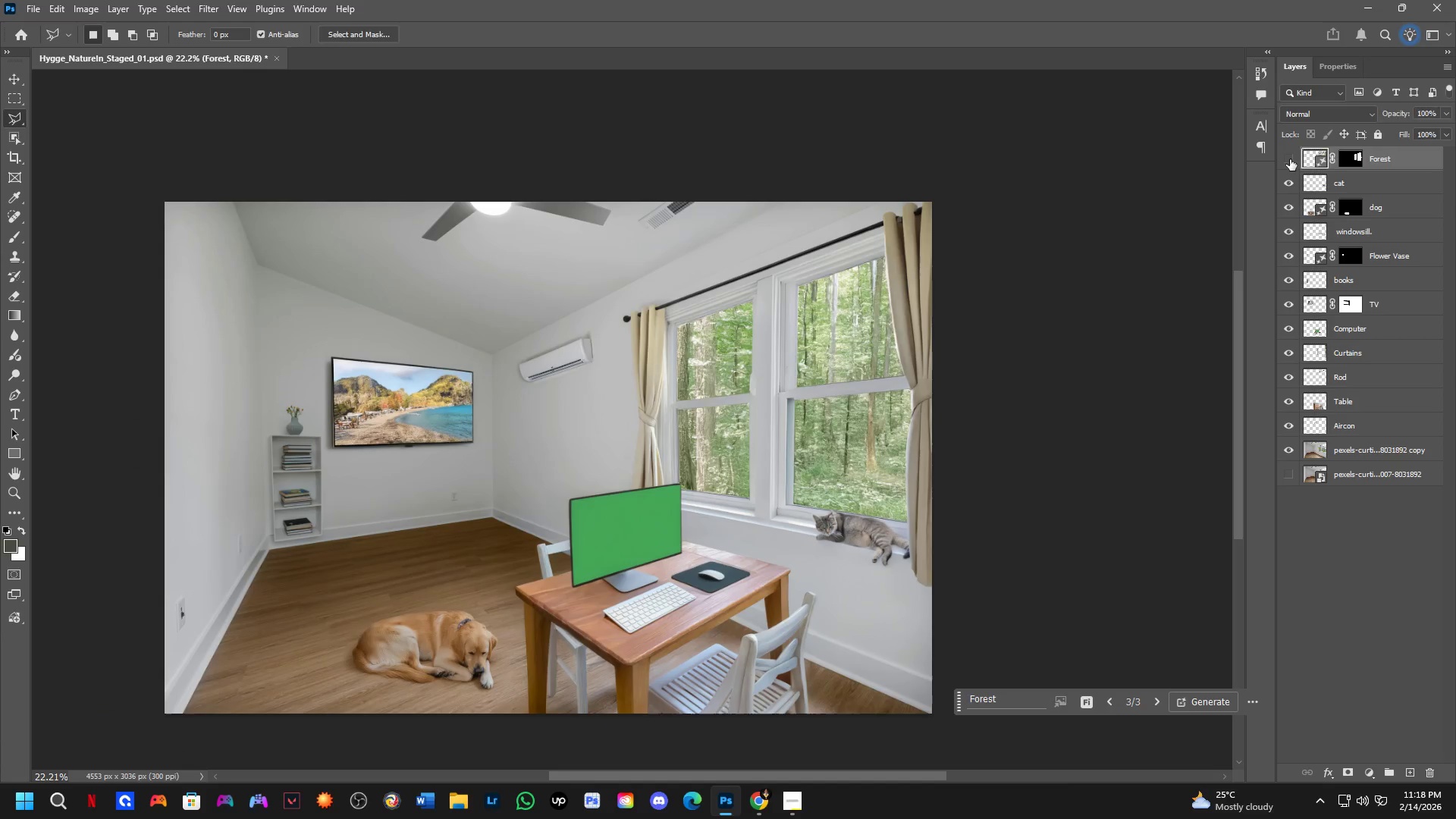 
double_click([1290, 159])
 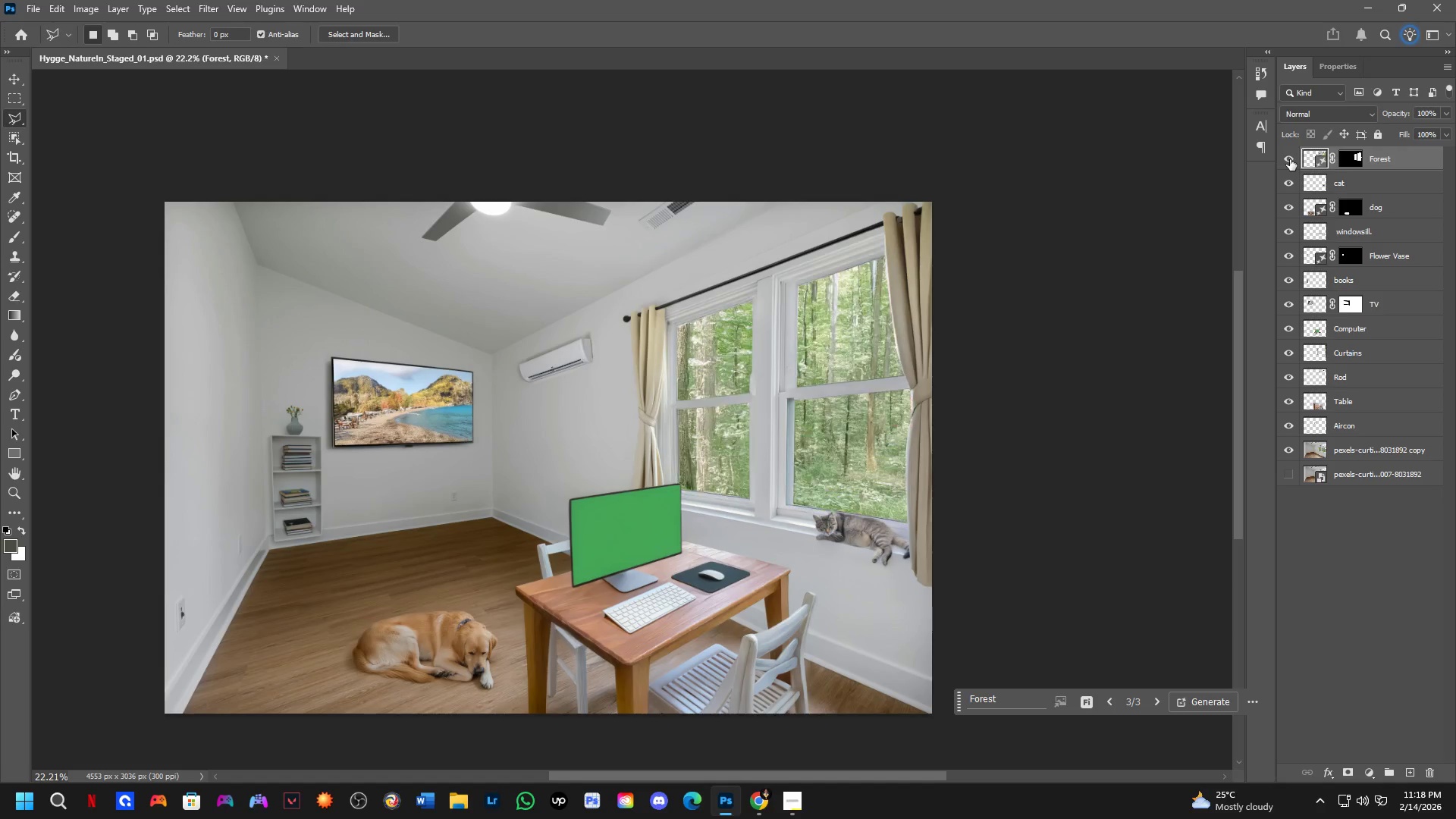 
triple_click([1290, 159])
 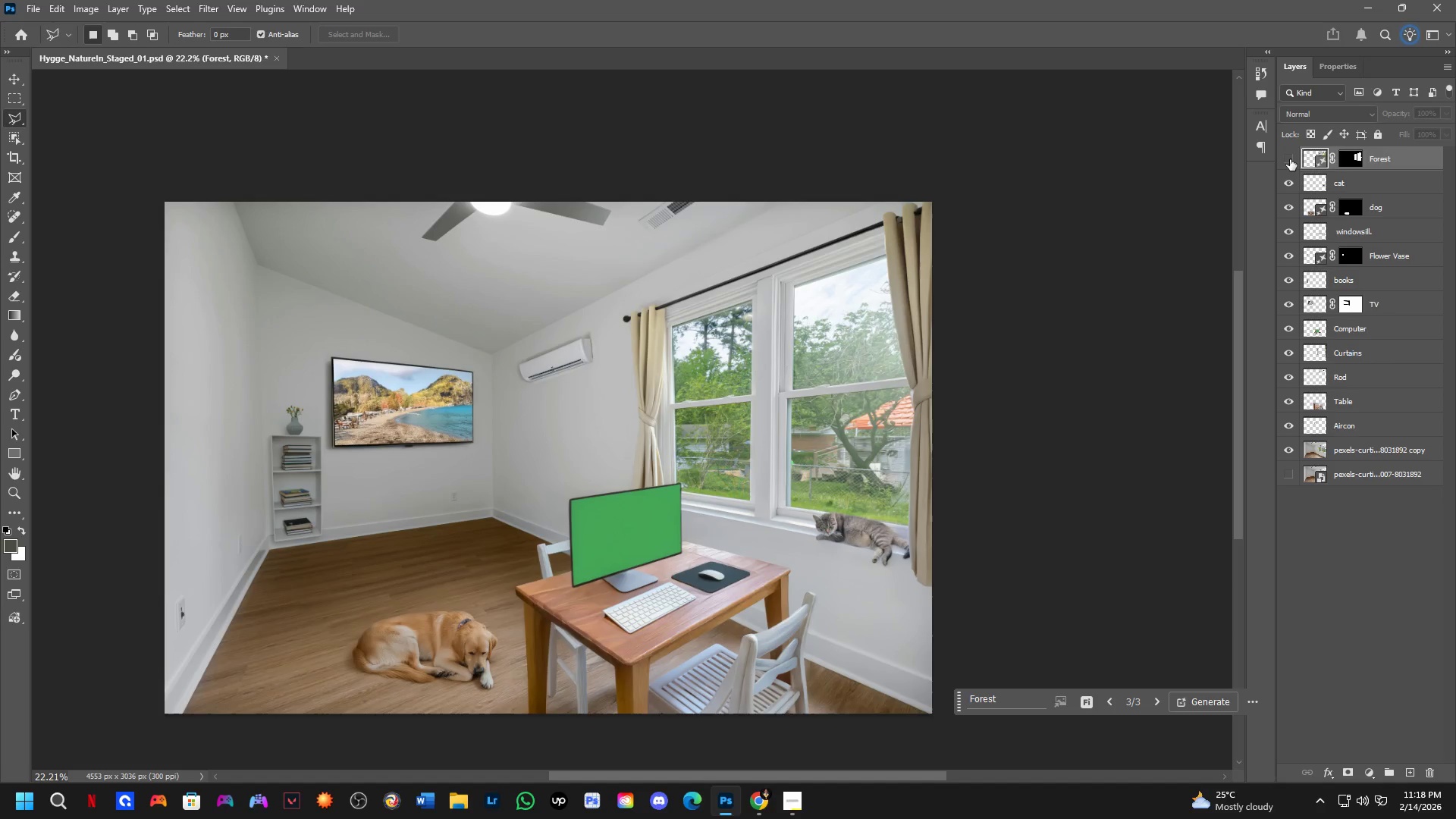 
triple_click([1290, 159])
 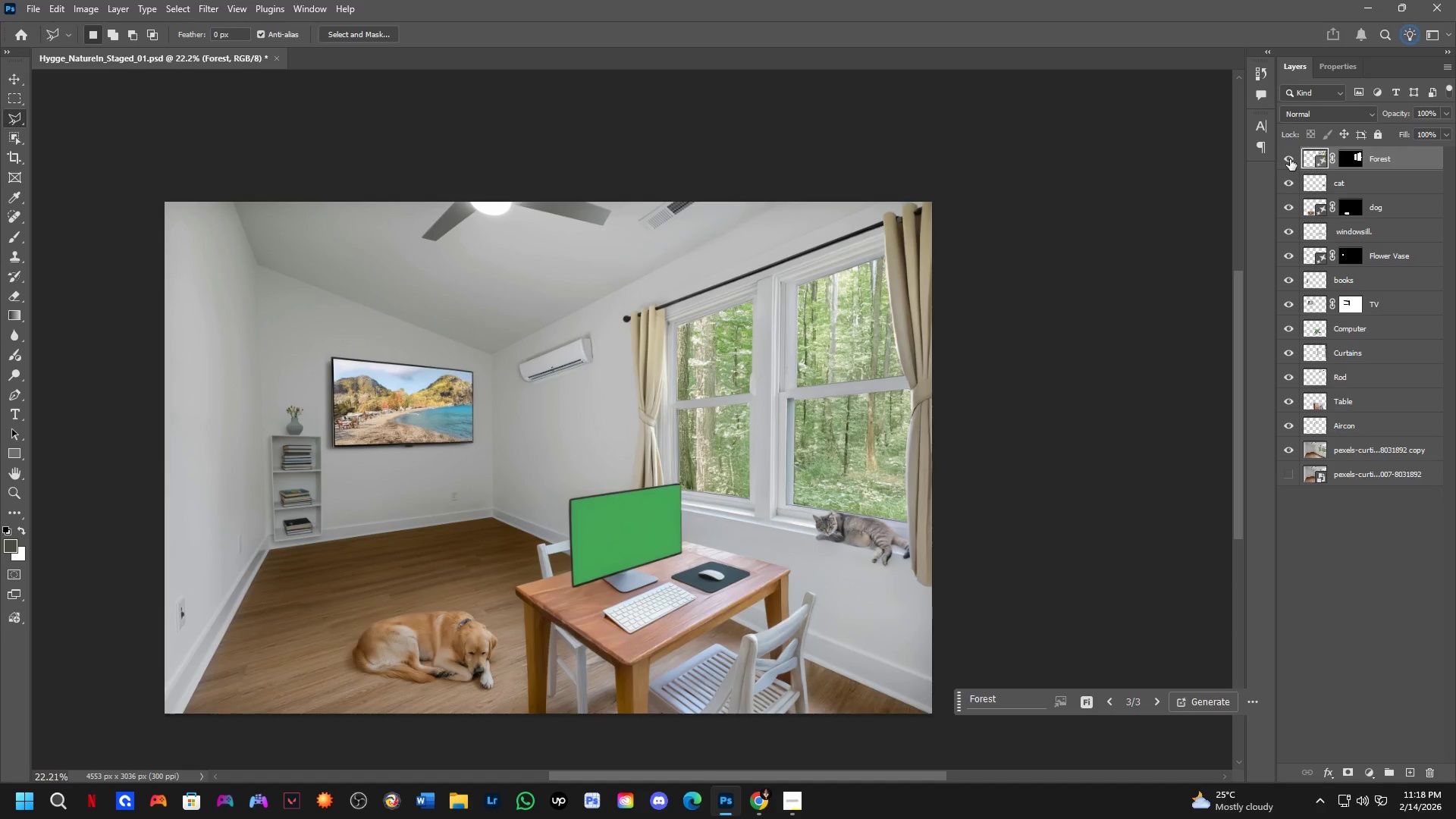 
triple_click([1290, 159])
 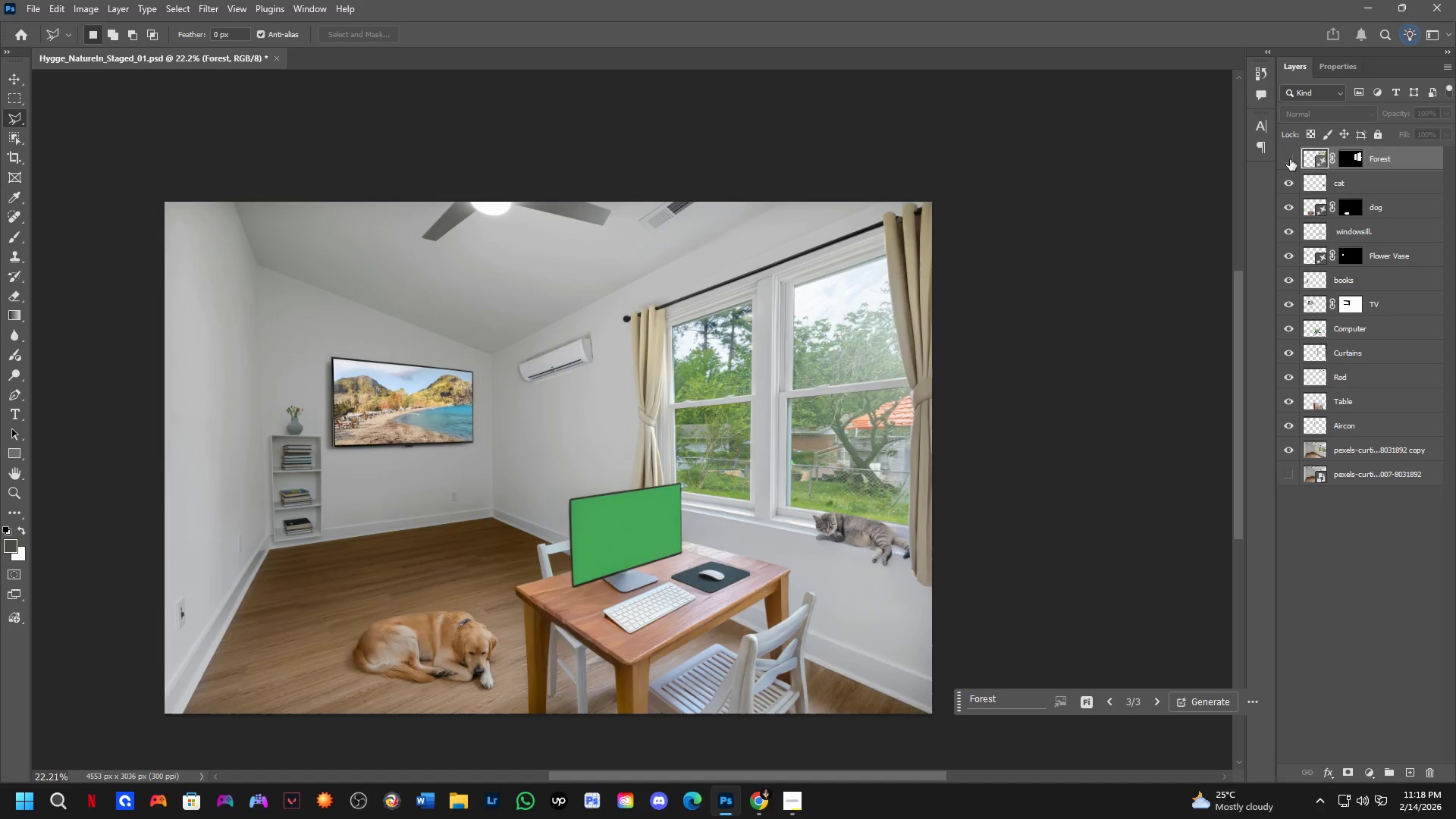 
triple_click([1290, 159])
 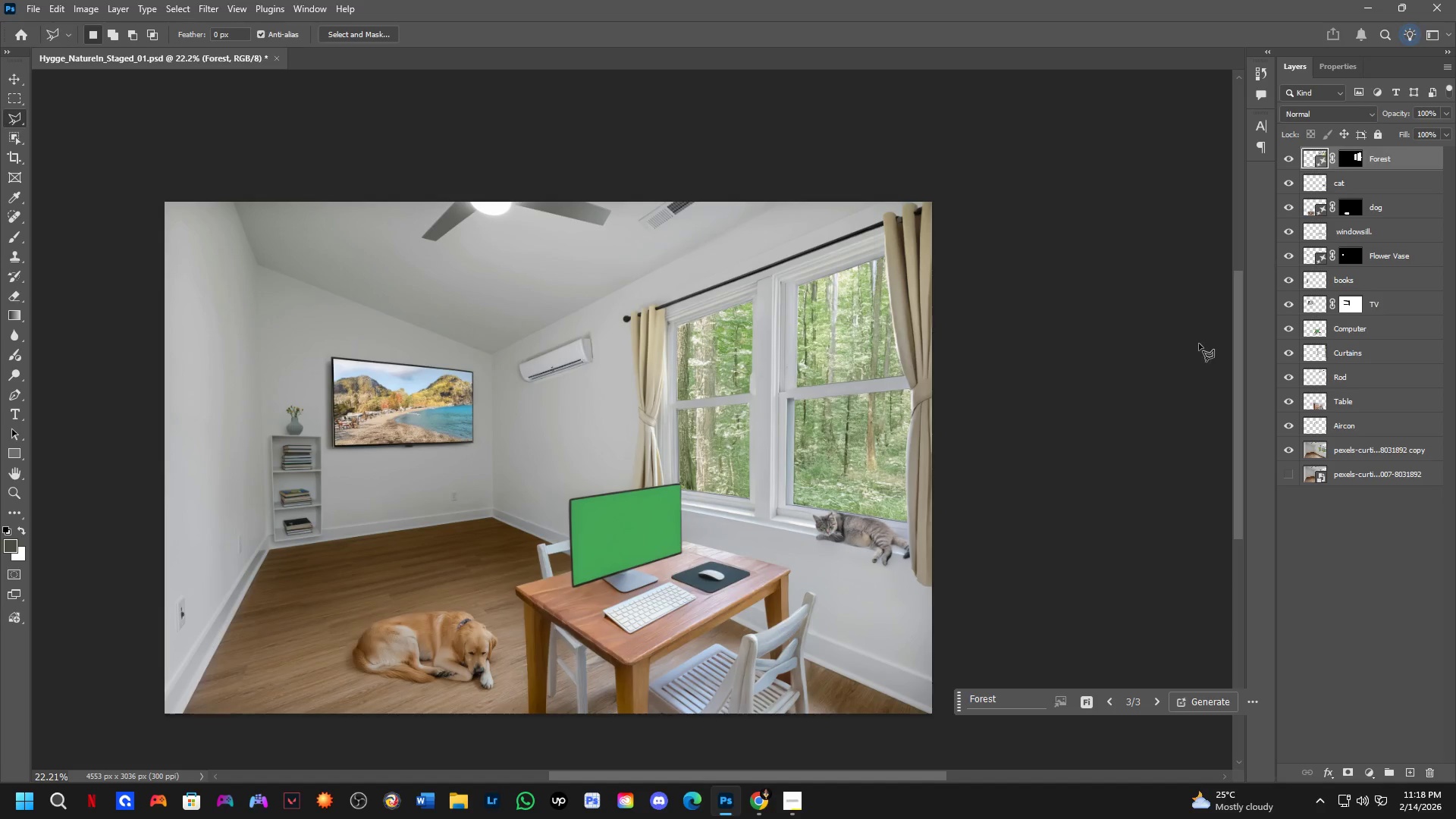 
hold_key(key=ShiftLeft, duration=0.34)
scroll: coordinate [894, 526], scroll_direction: up, amount: 4.0
 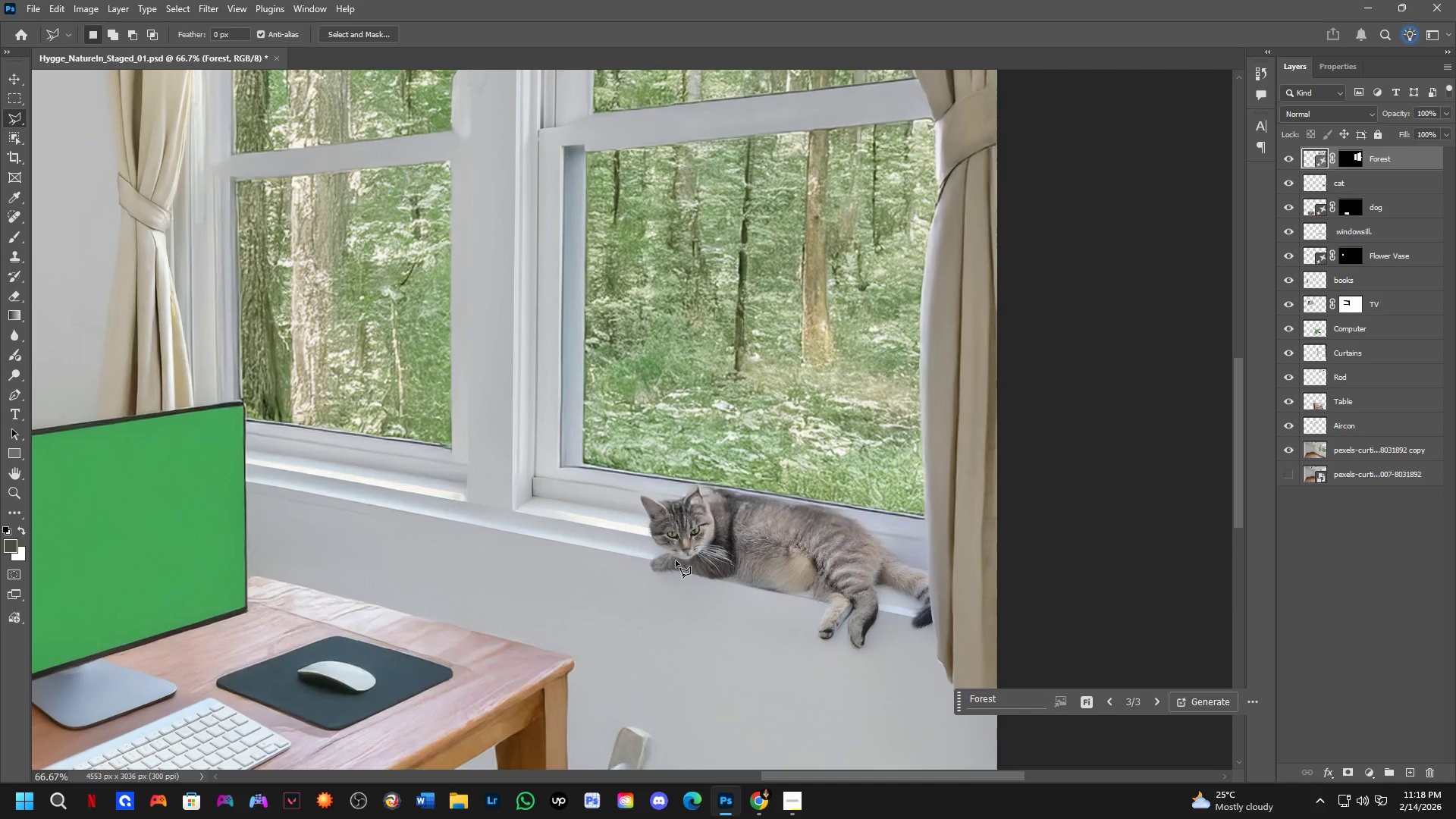 
key(Shift+ShiftLeft)
 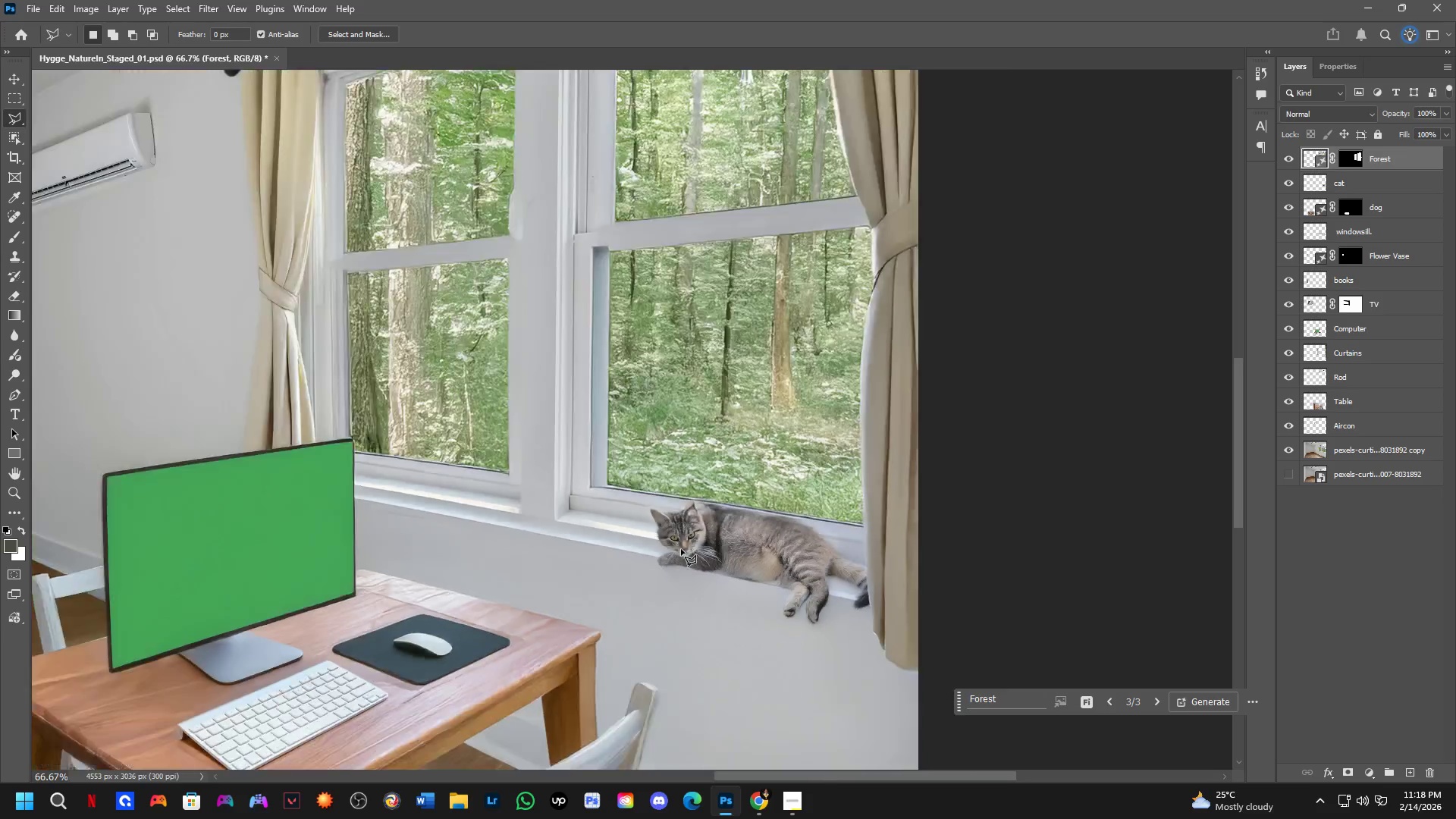 
hold_key(key=Space, duration=0.69)
 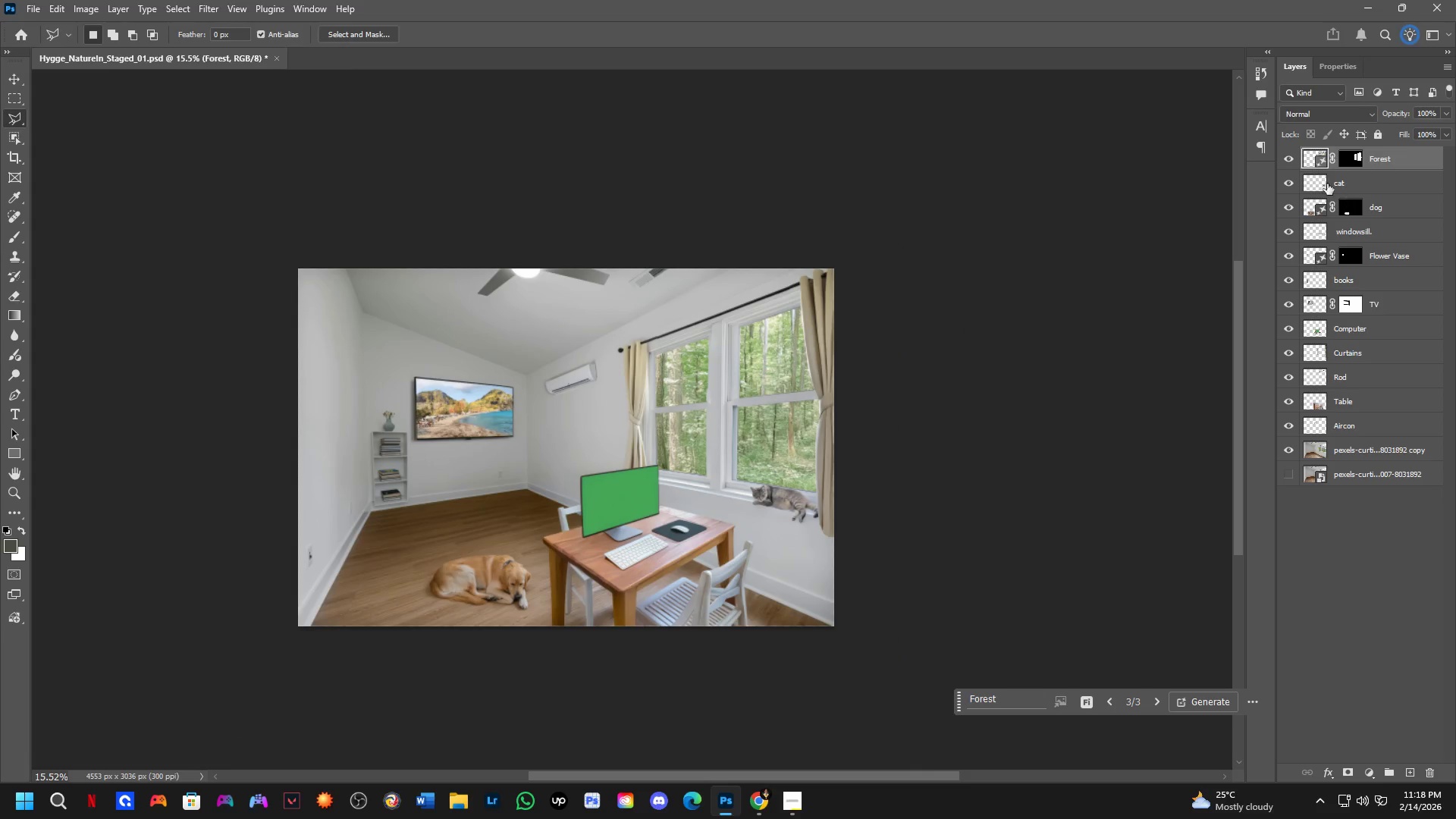 
left_click_drag(start_coordinate=[677, 573], to_coordinate=[747, 528])
 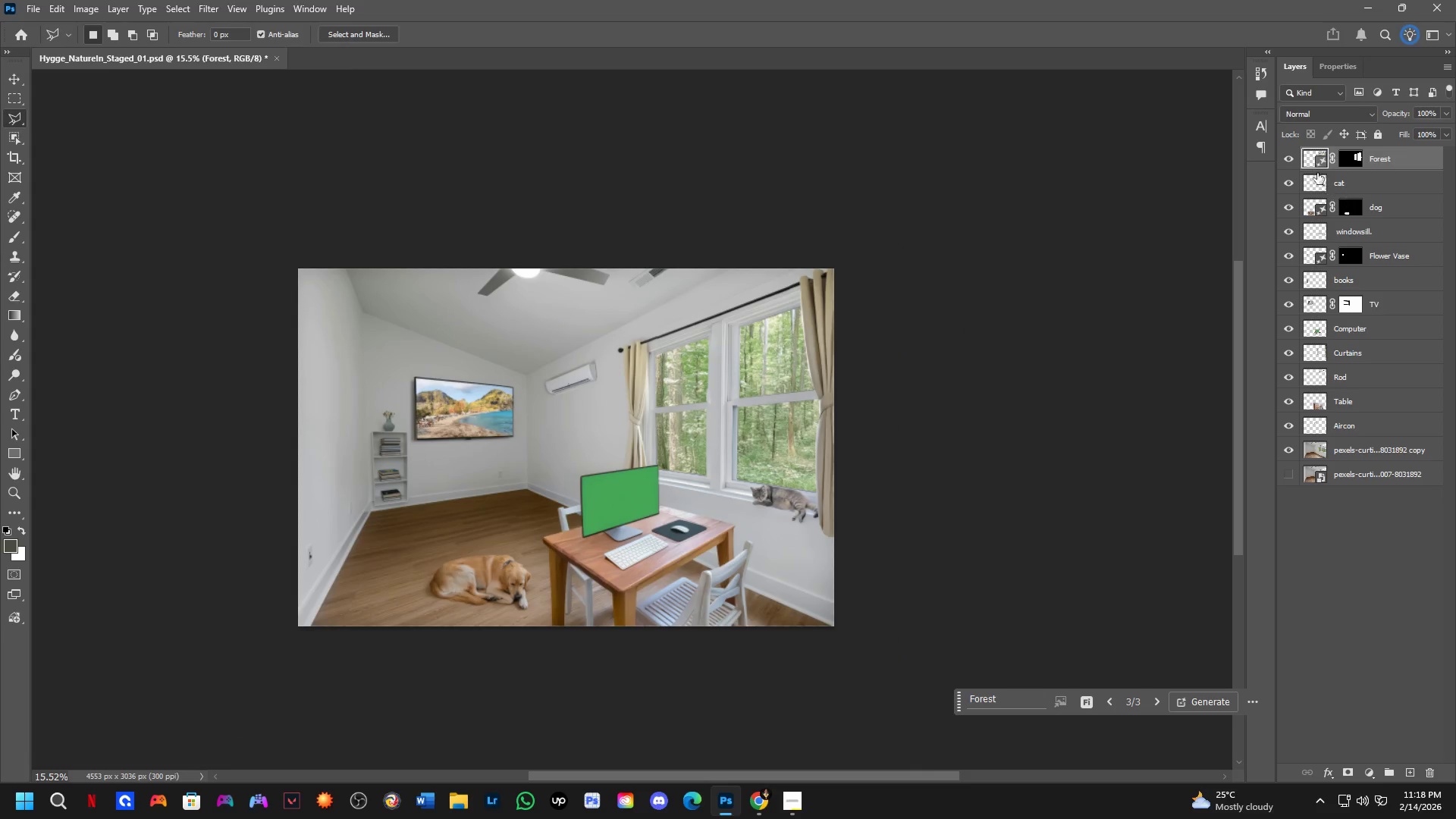 
scroll: coordinate [705, 541], scroll_direction: down, amount: 8.0
 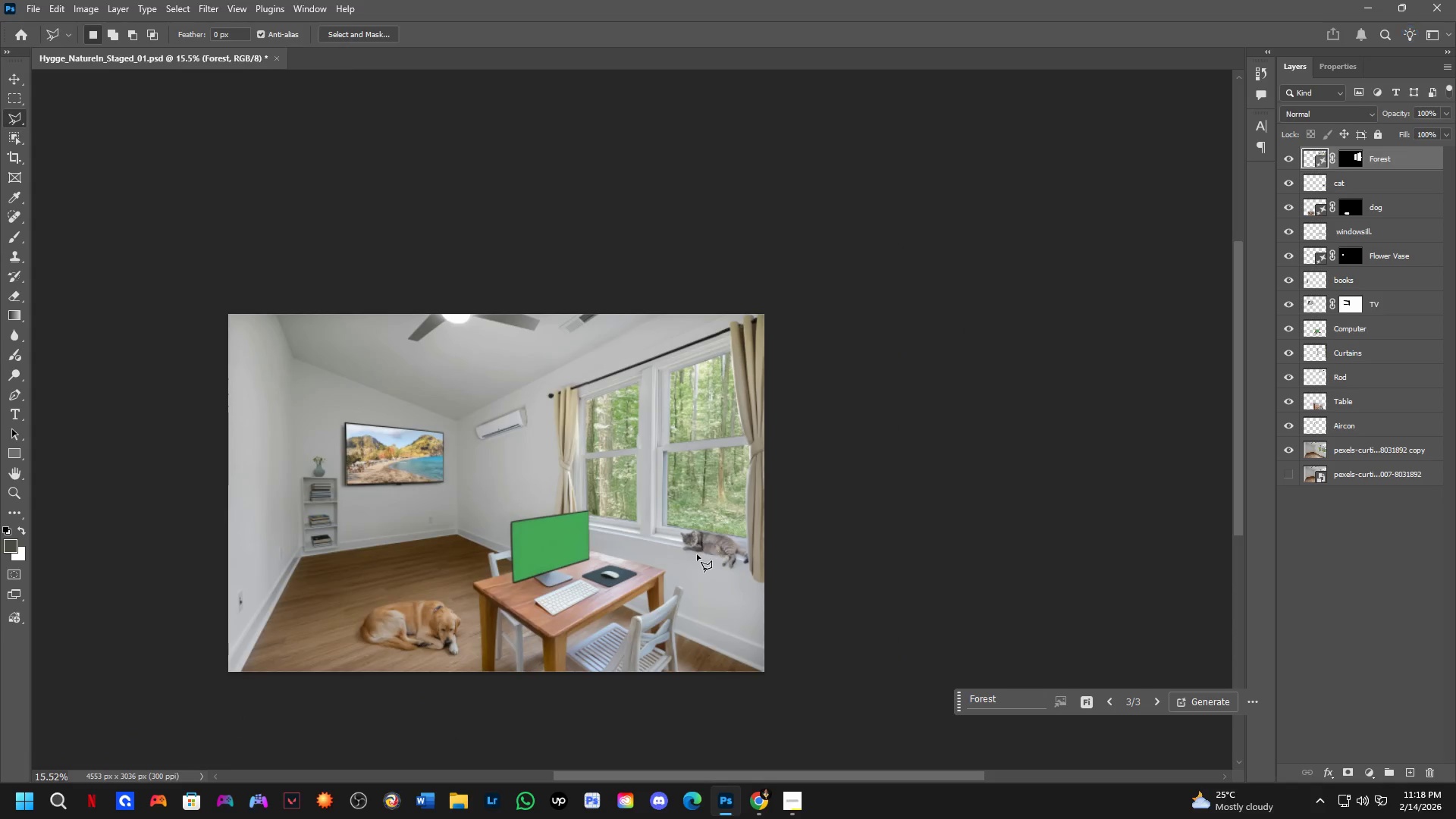 
left_click([1294, 152])
 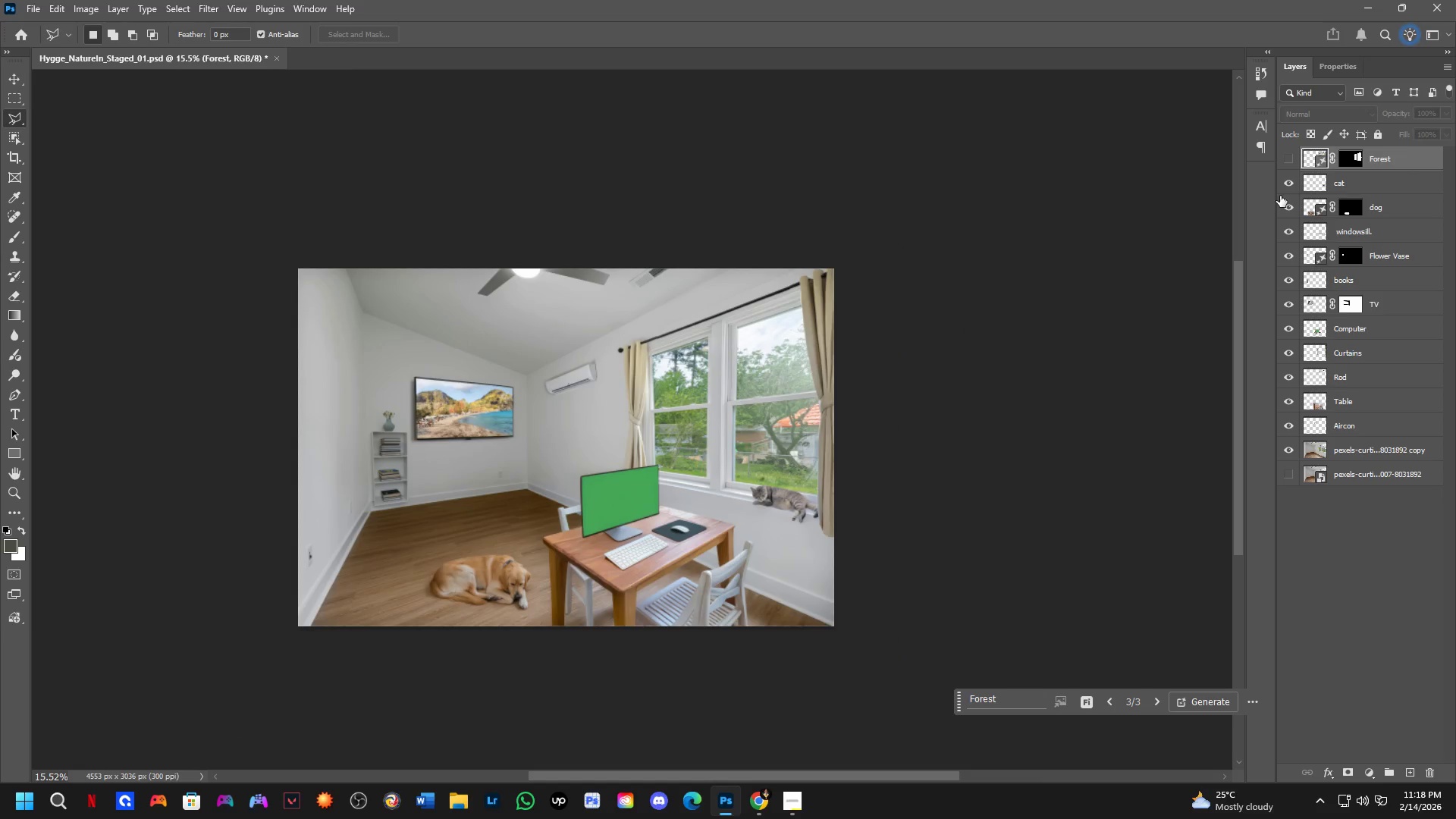 
key(Backspace)
 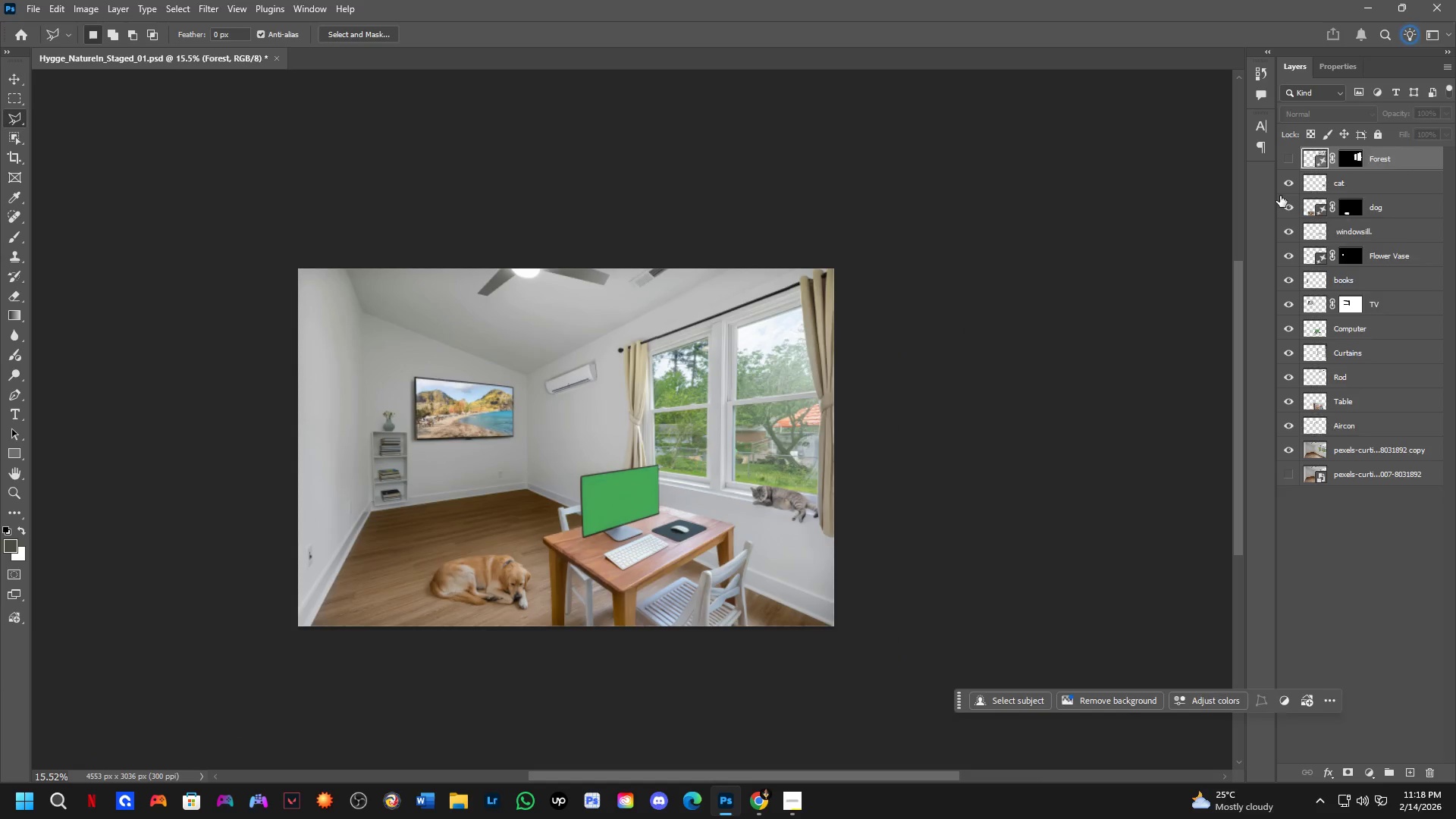 
key(Alt+AltLeft)
 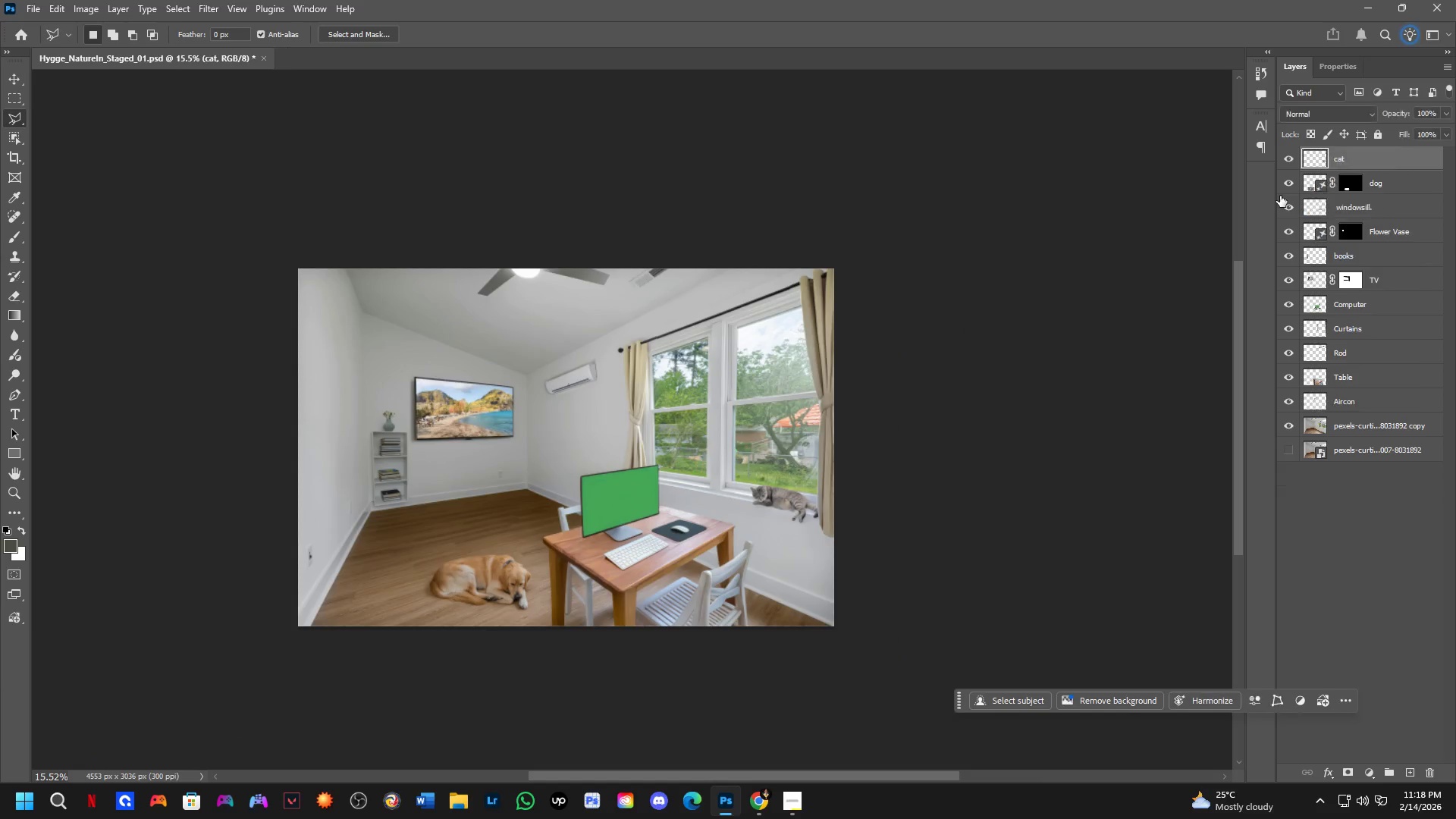 
key(Alt+Tab)